 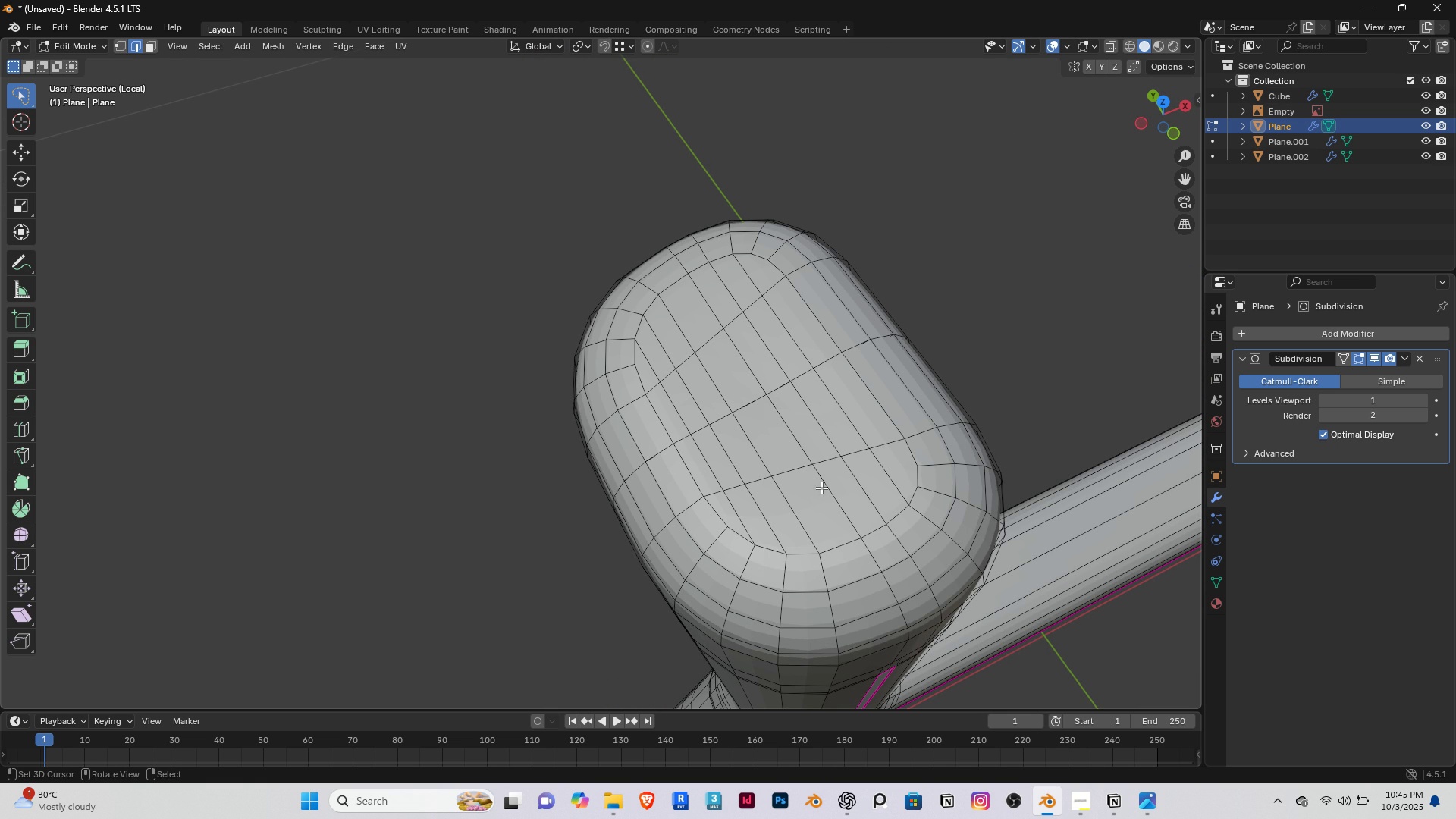 
scroll: coordinate [753, 520], scroll_direction: down, amount: 2.0
 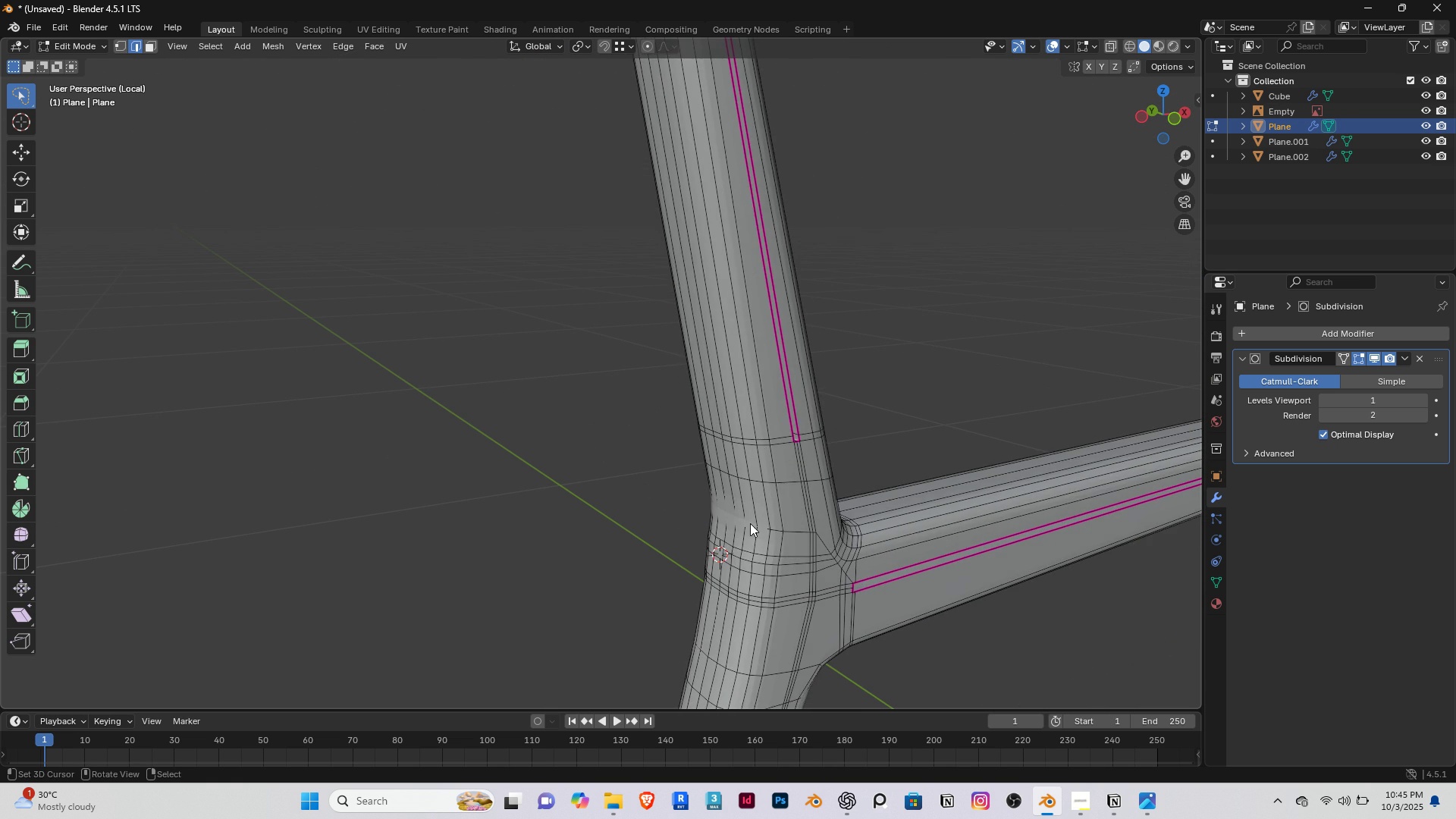 
key(Tab)
 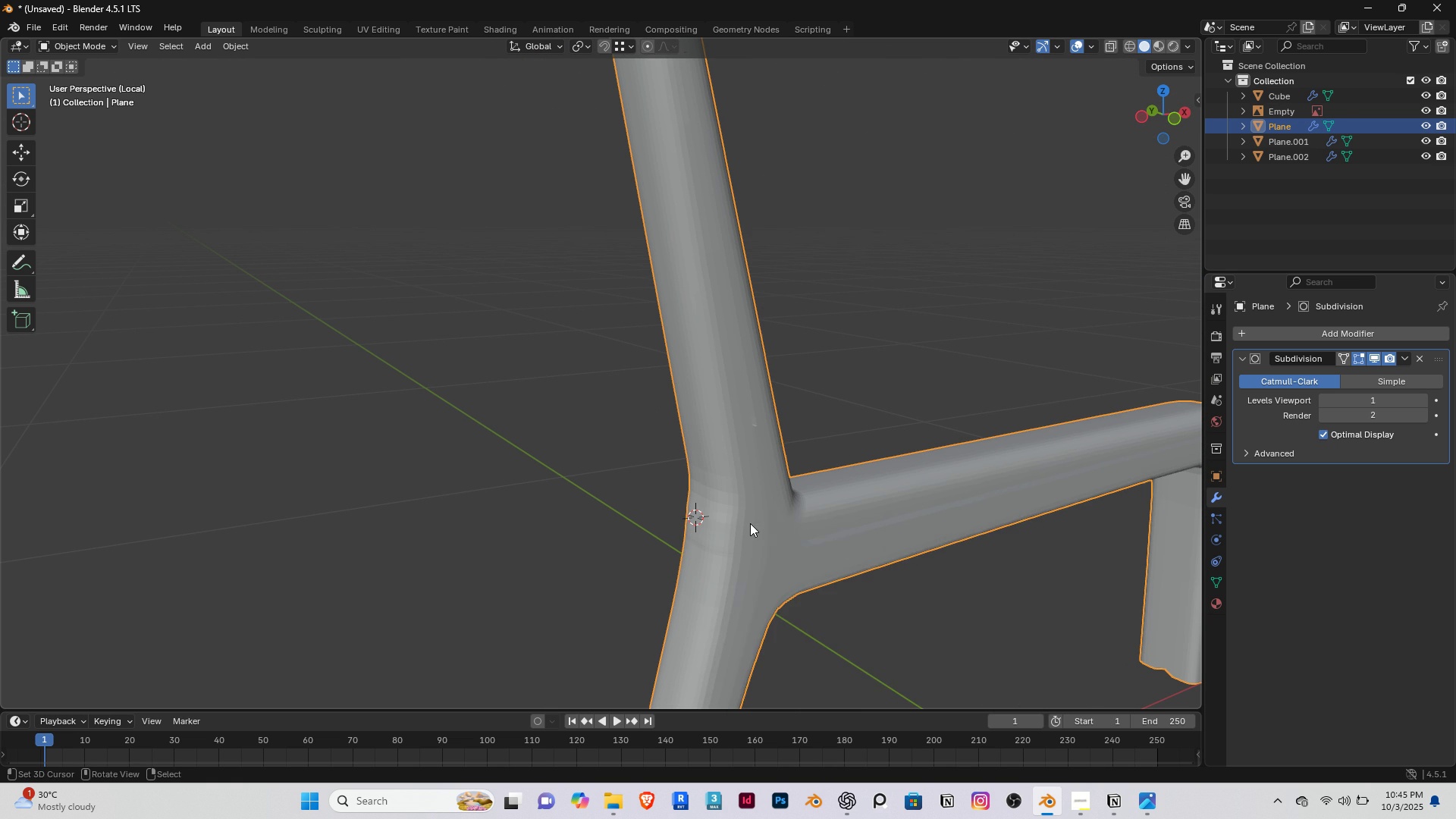 
scroll: coordinate [750, 523], scroll_direction: down, amount: 1.0
 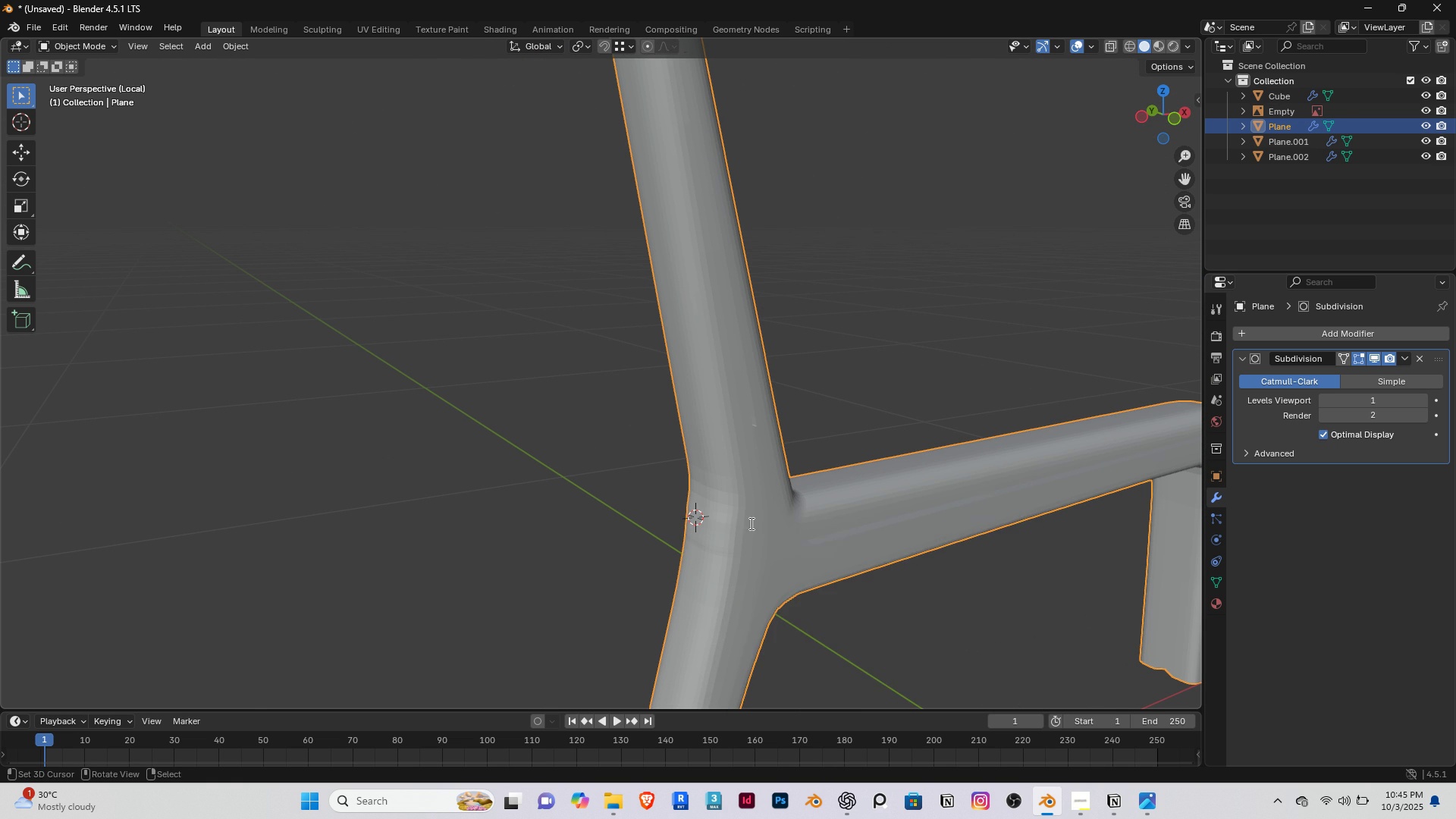 
key(Space)
 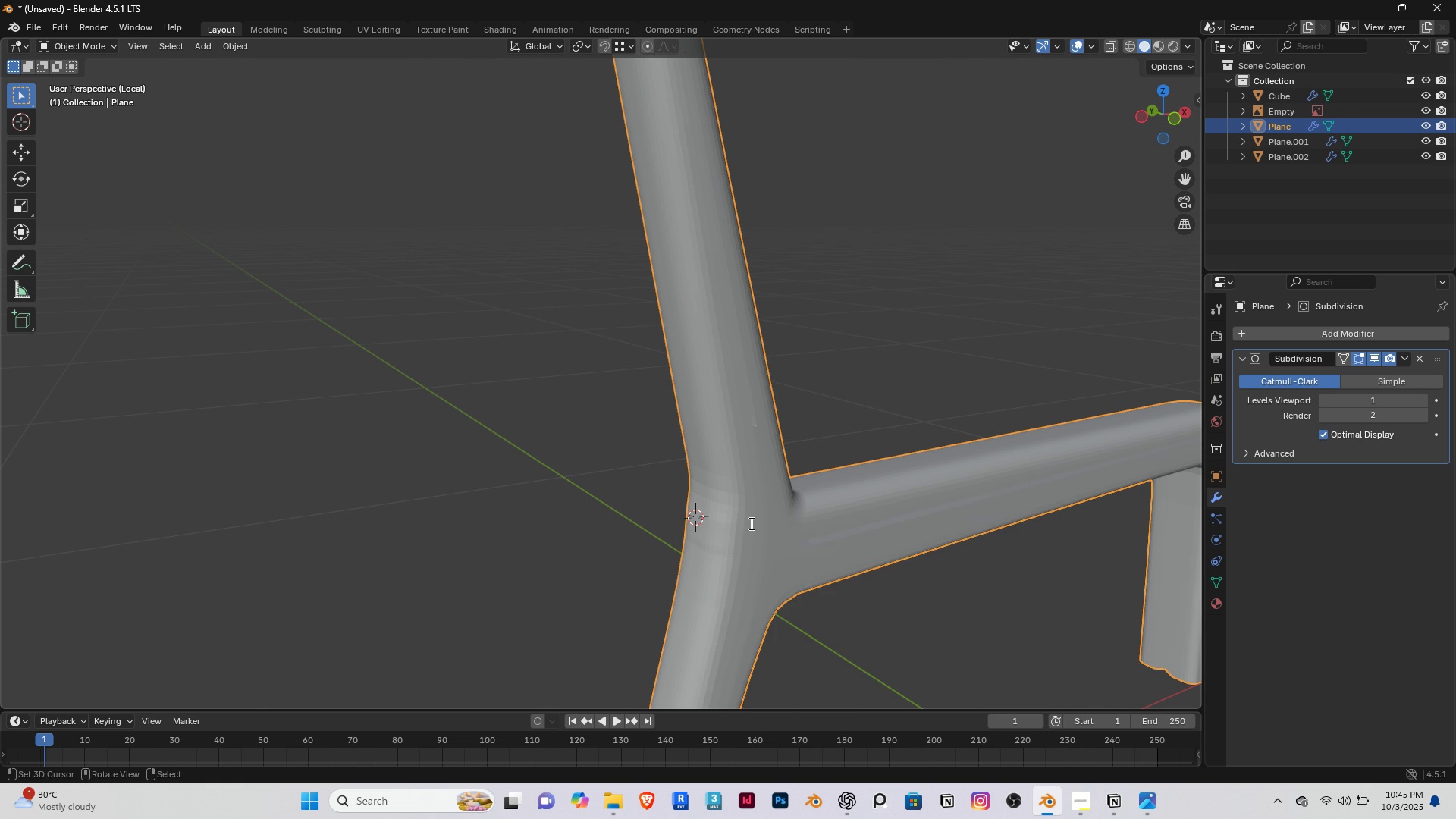 
key(S)
 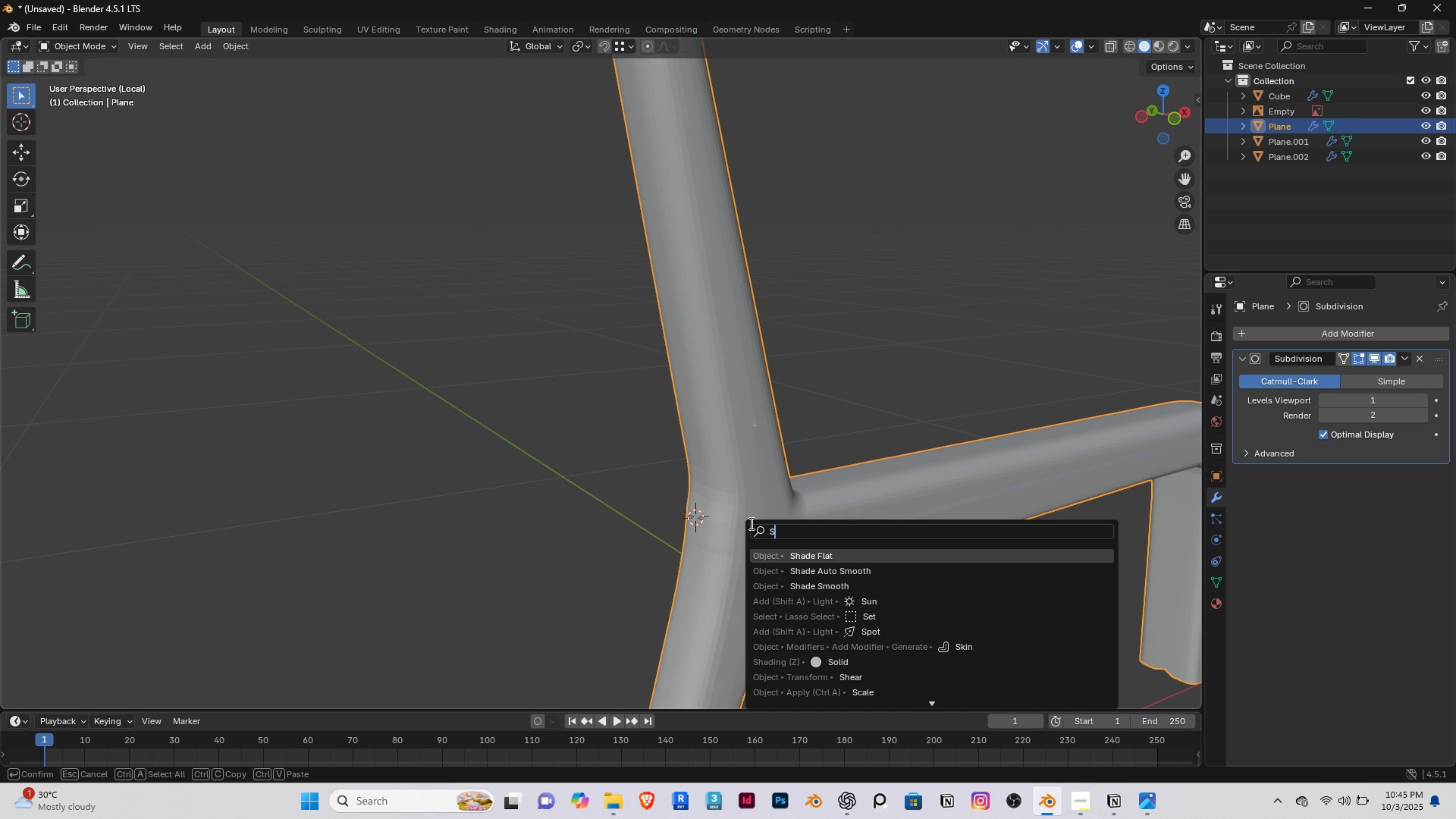 
key(ArrowDown)
 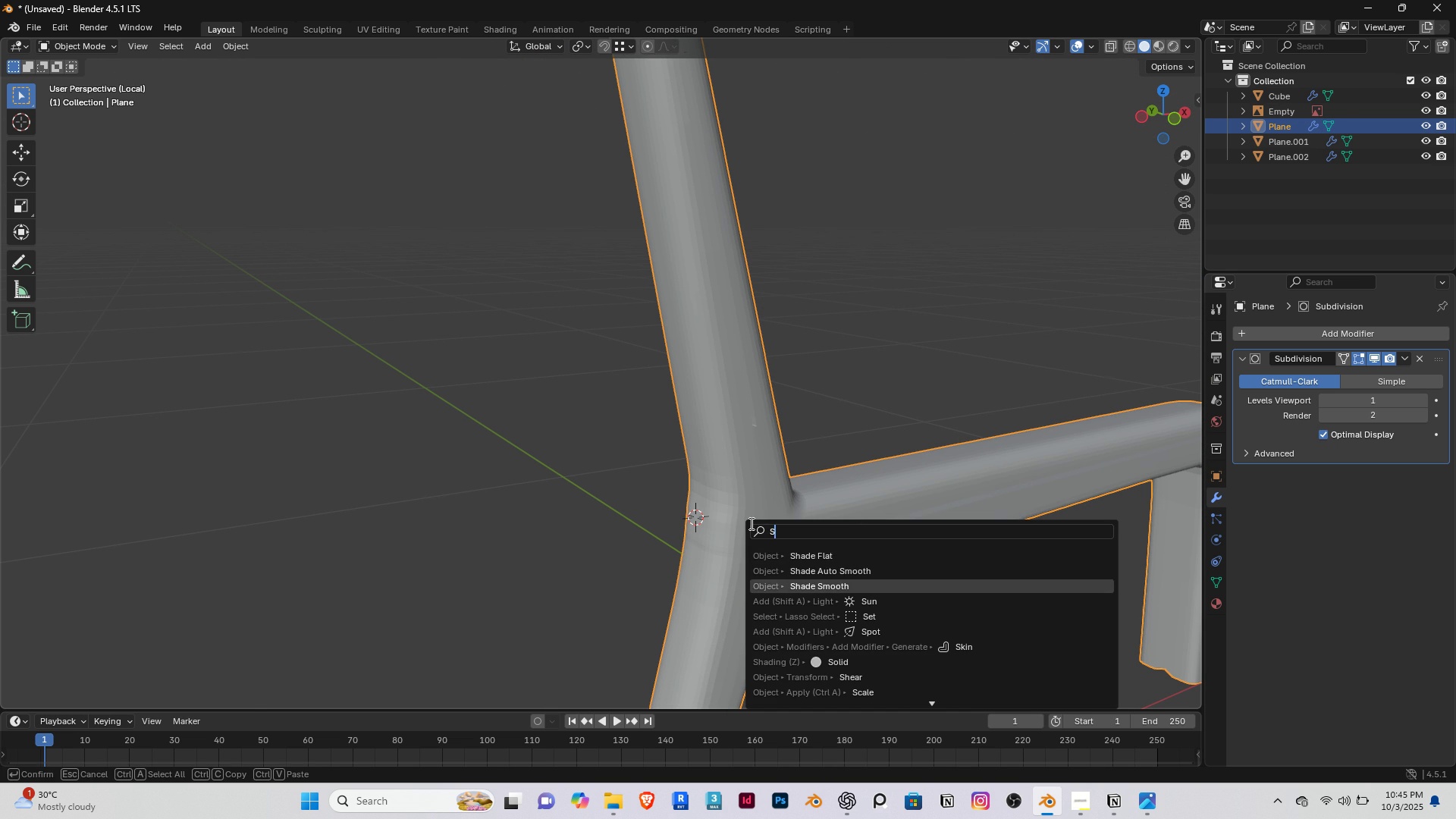 
key(ArrowDown)
 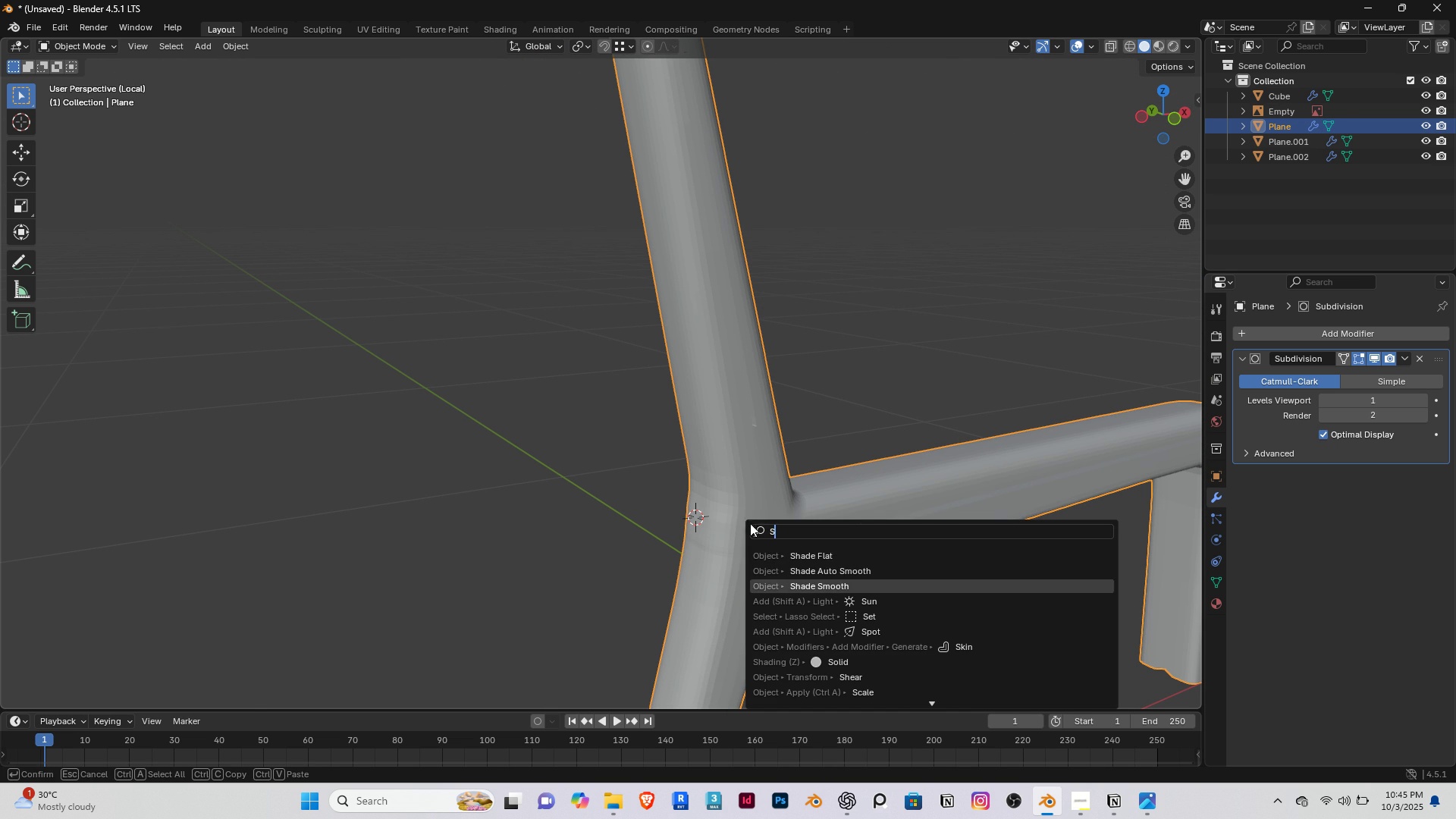 
key(Enter)
 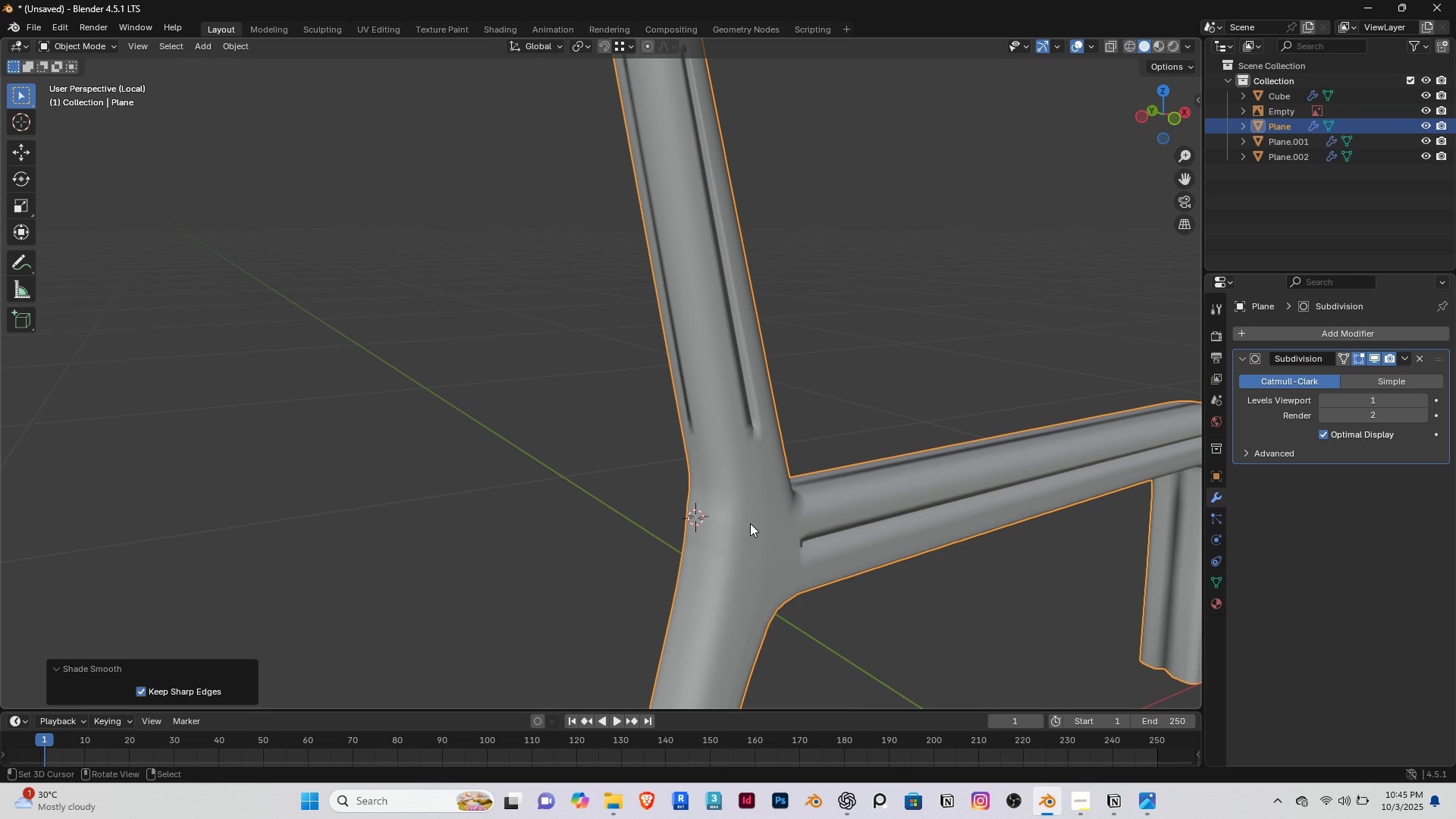 
key(Space)
 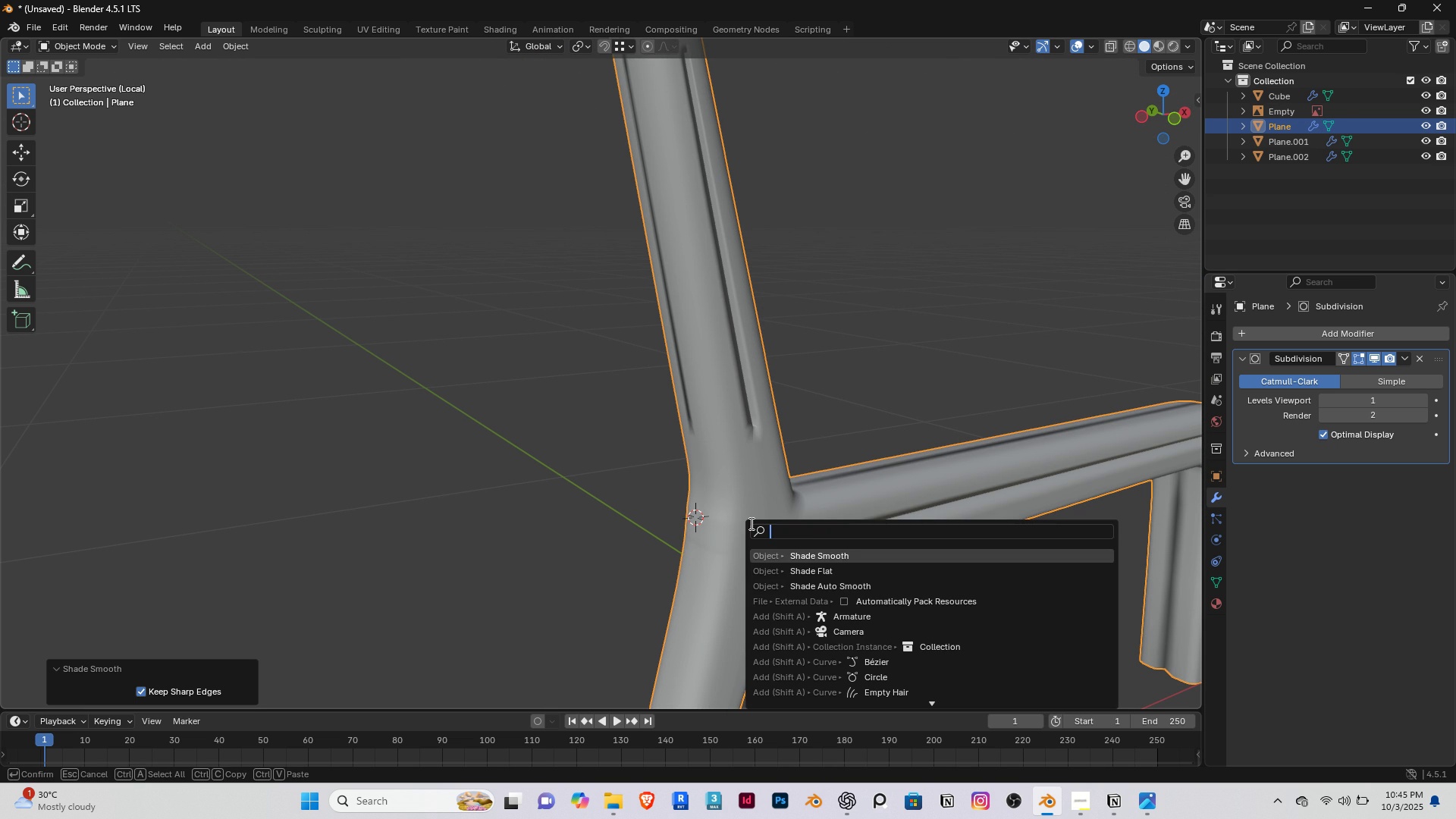 
key(ArrowDown)
 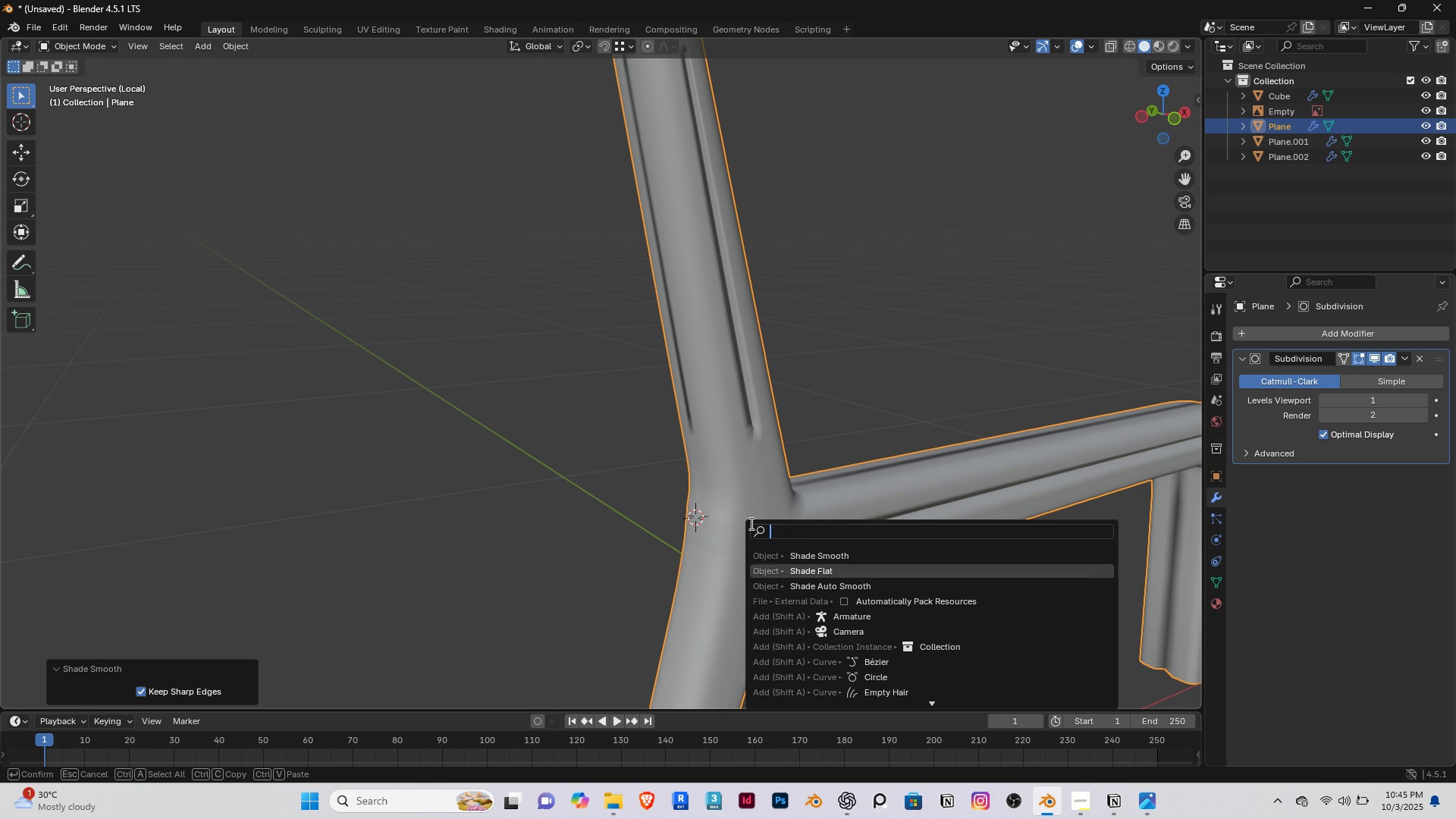 
key(ArrowRight)
 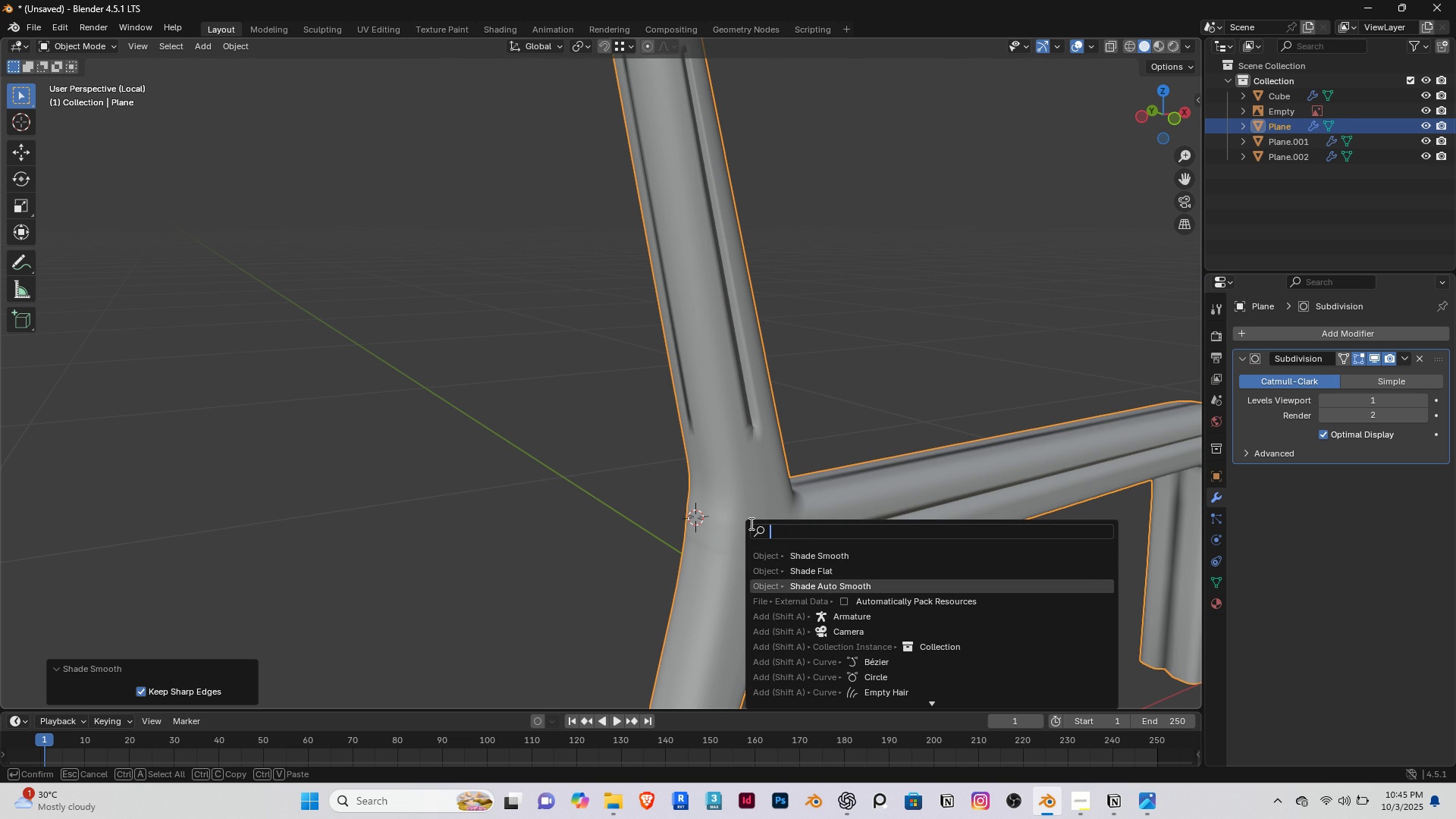 
key(ArrowDown)
 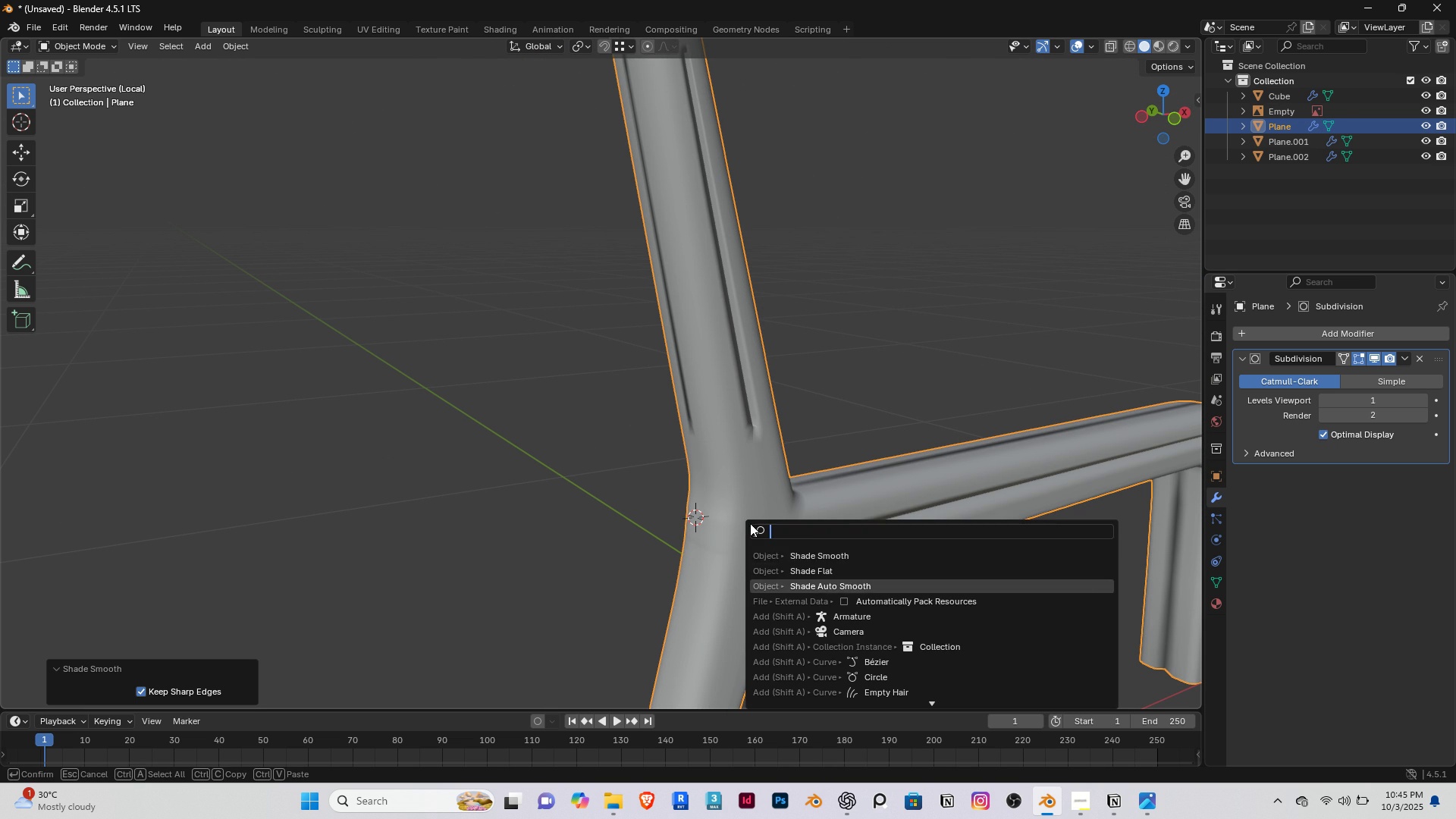 
key(Enter)
 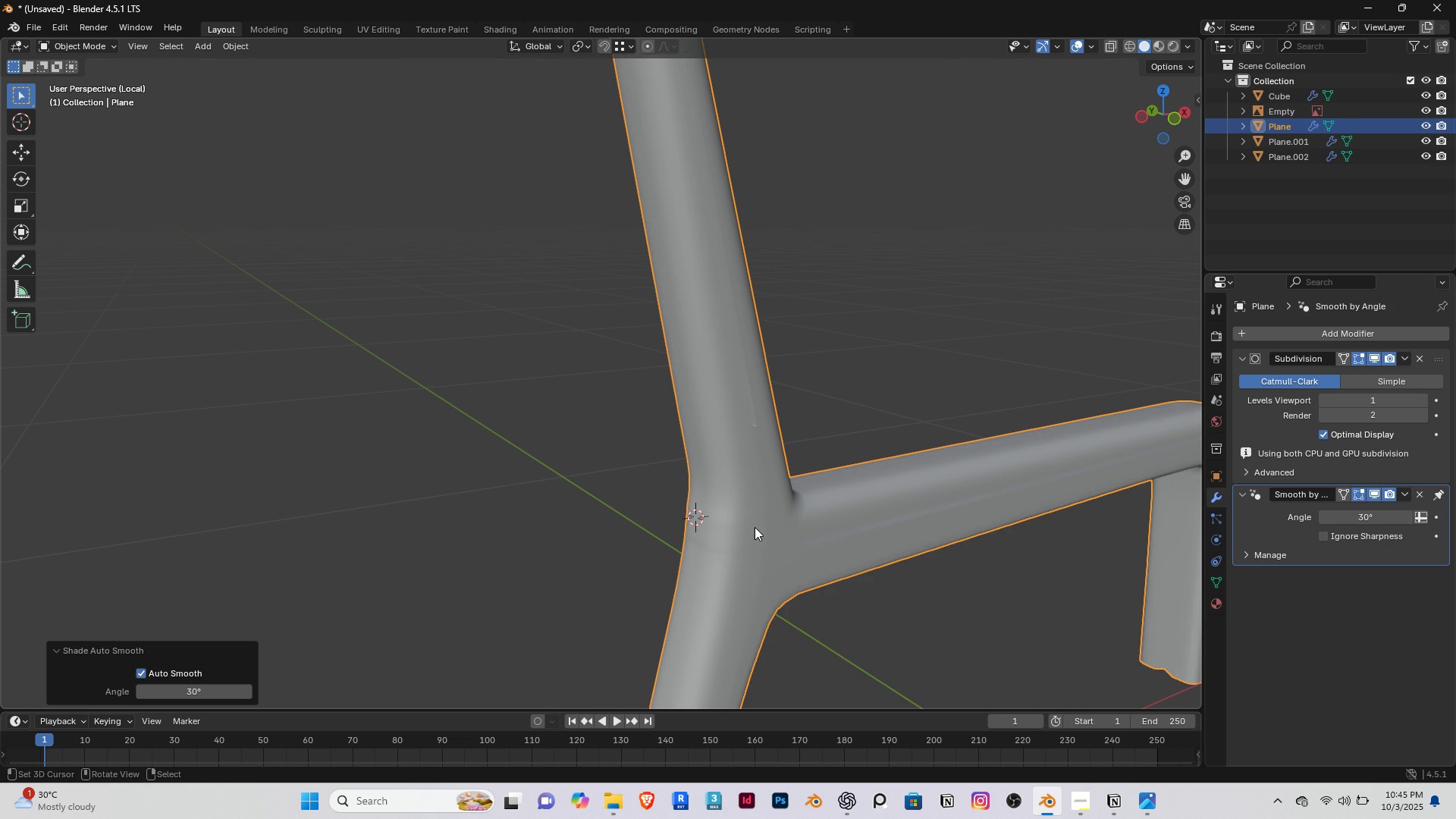 
scroll: coordinate [755, 527], scroll_direction: down, amount: 2.0
 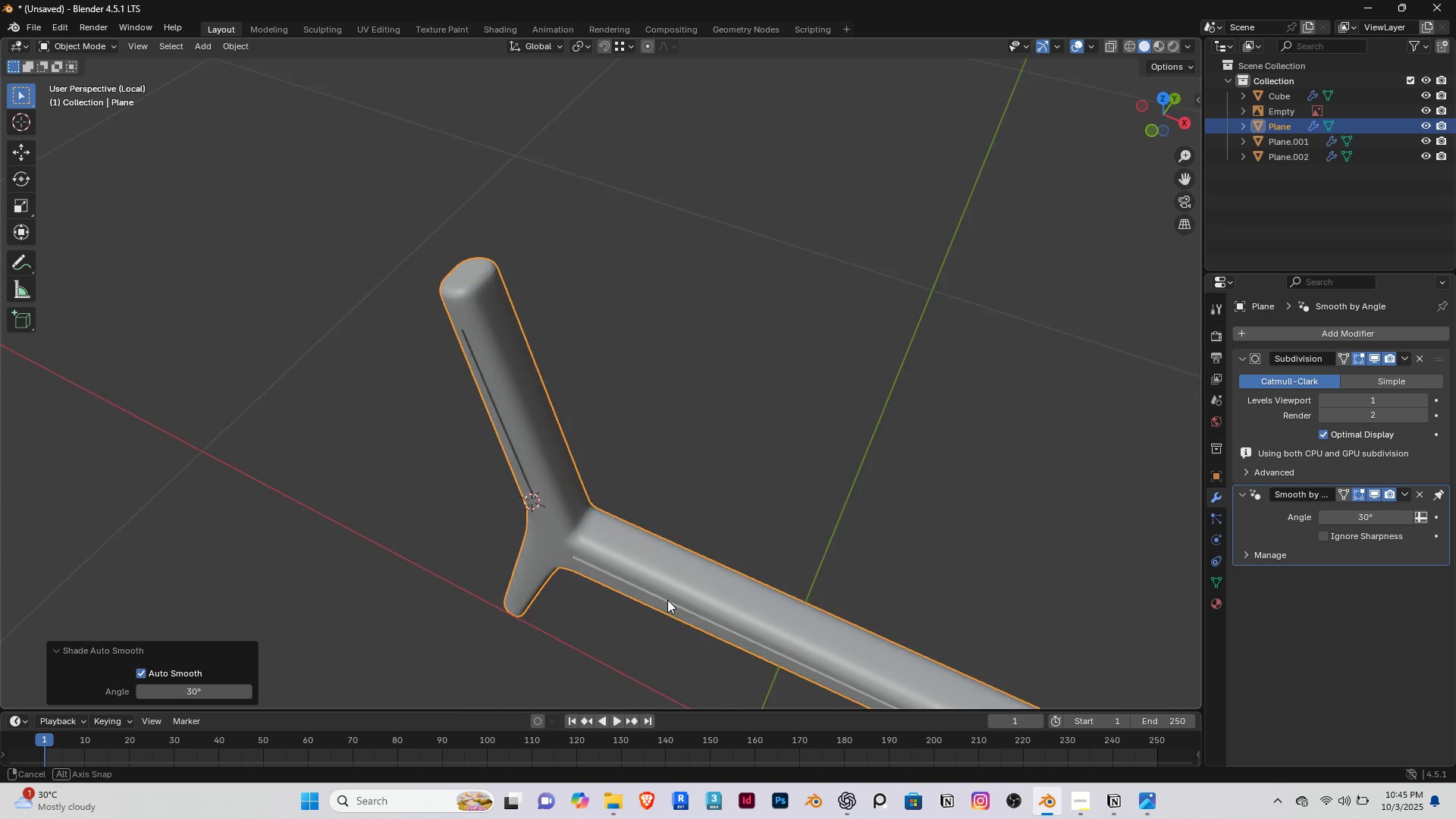 
scroll: coordinate [582, 282], scroll_direction: up, amount: 3.0
 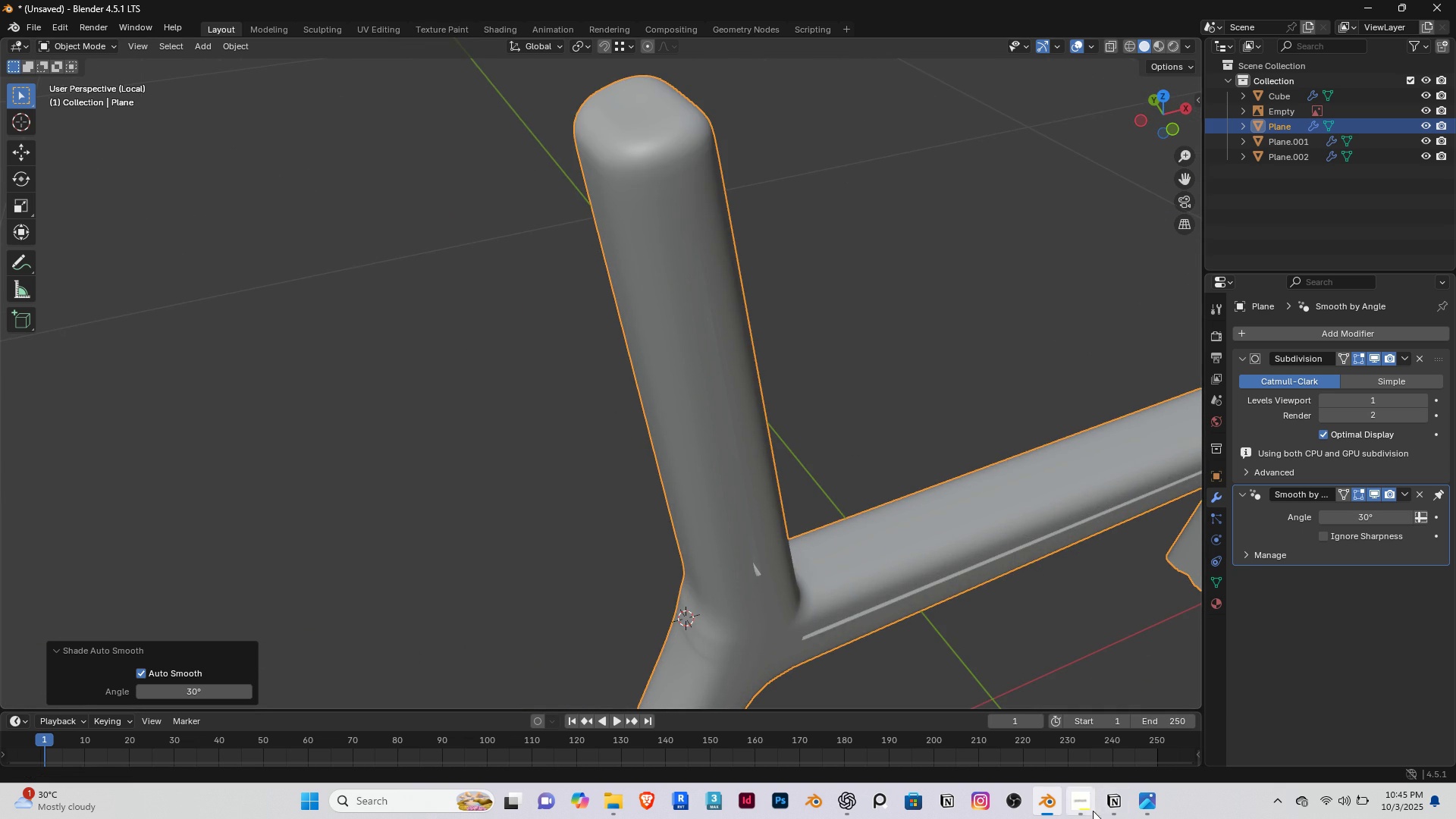 
left_click([1087, 808])